 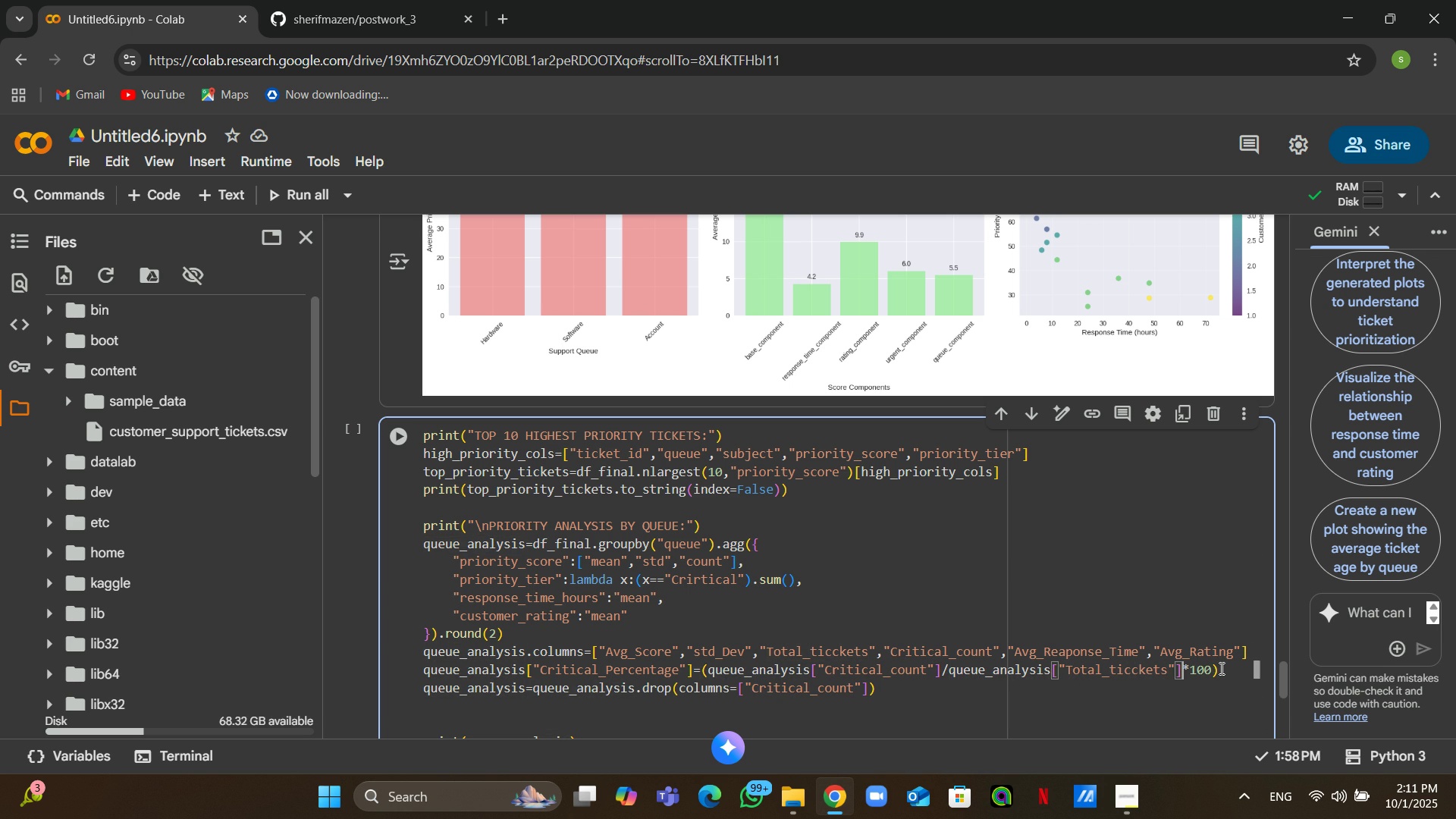 
key(ArrowRight)
 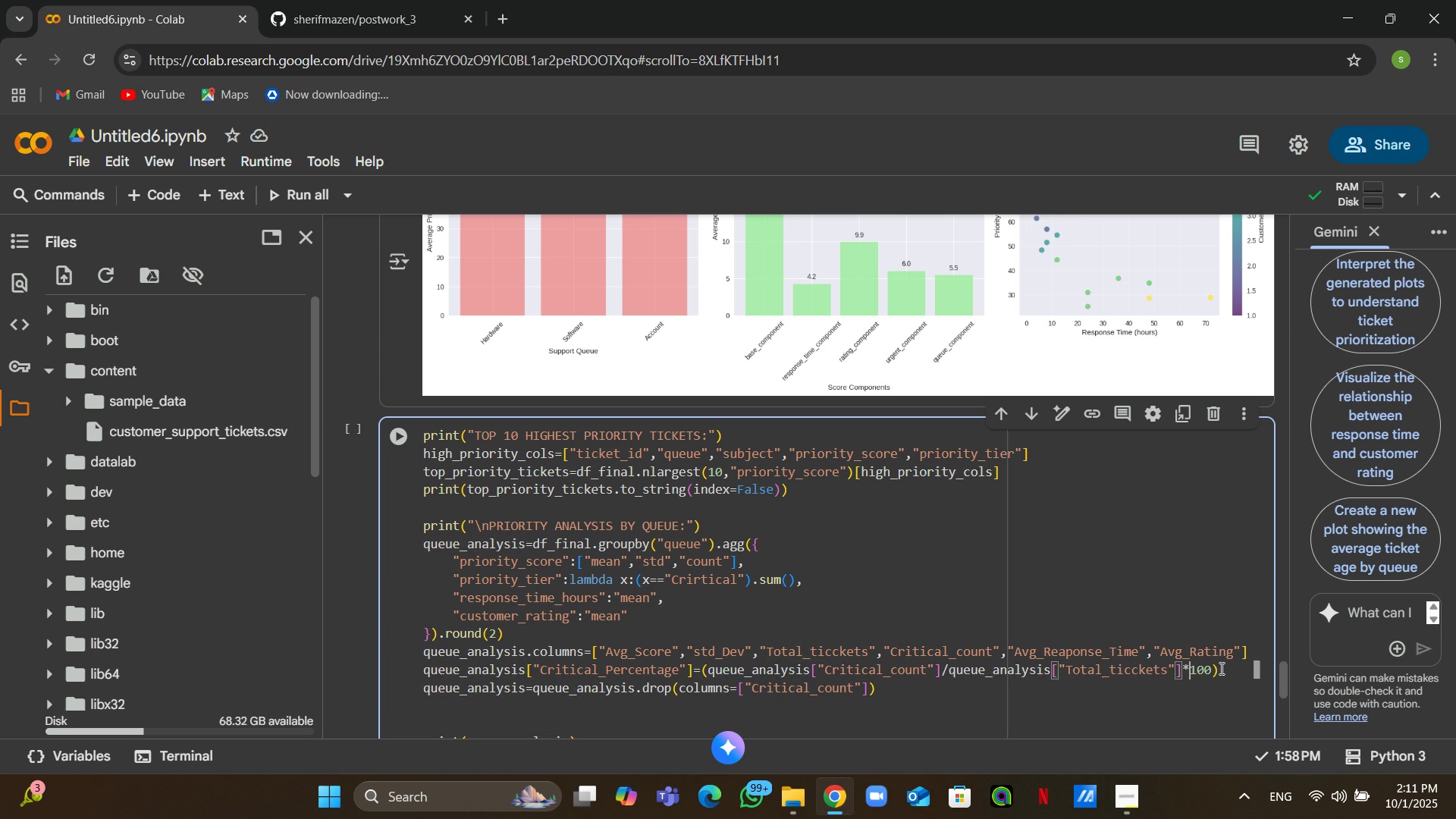 
key(ArrowRight)
 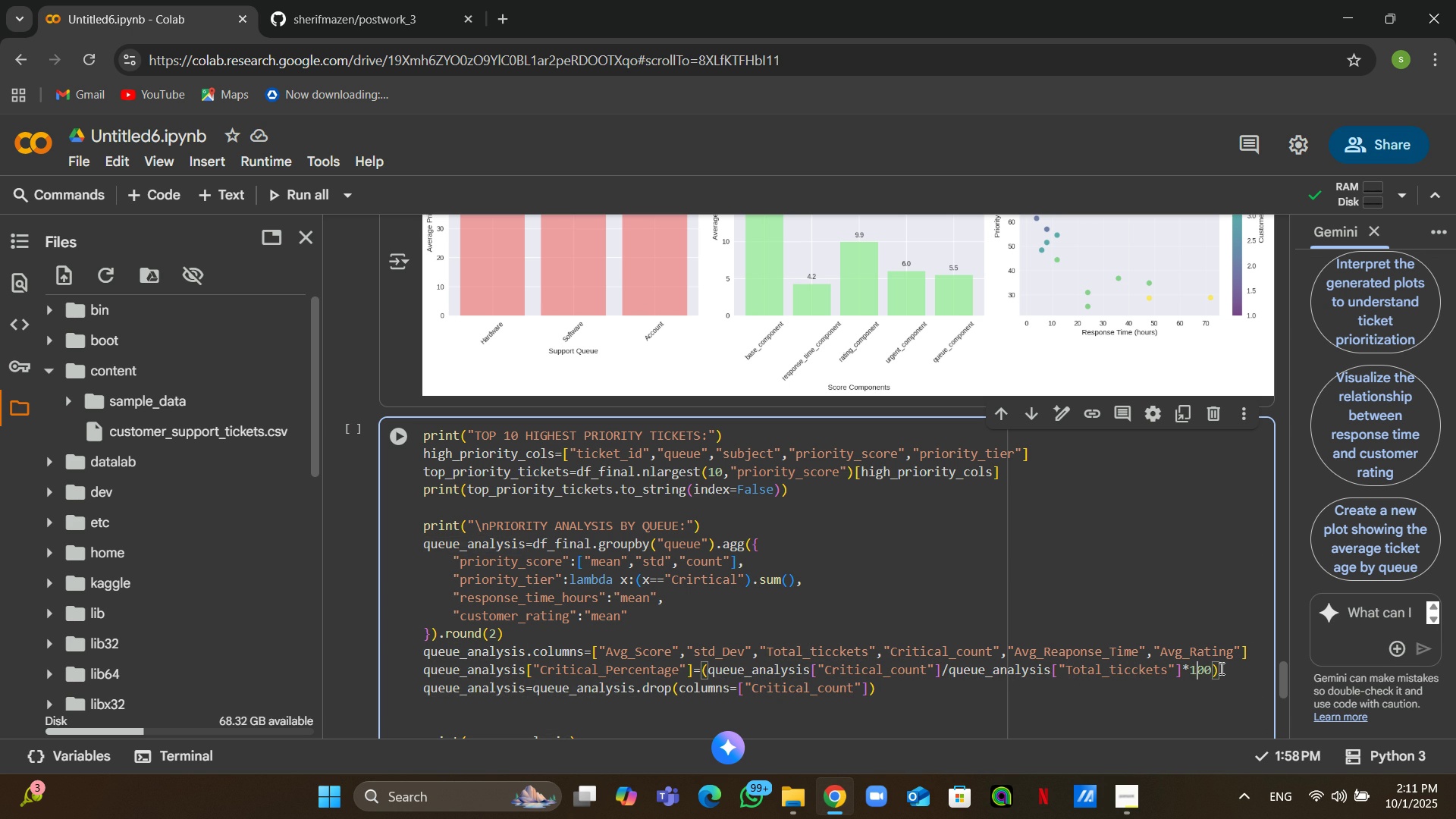 
key(ArrowRight)
 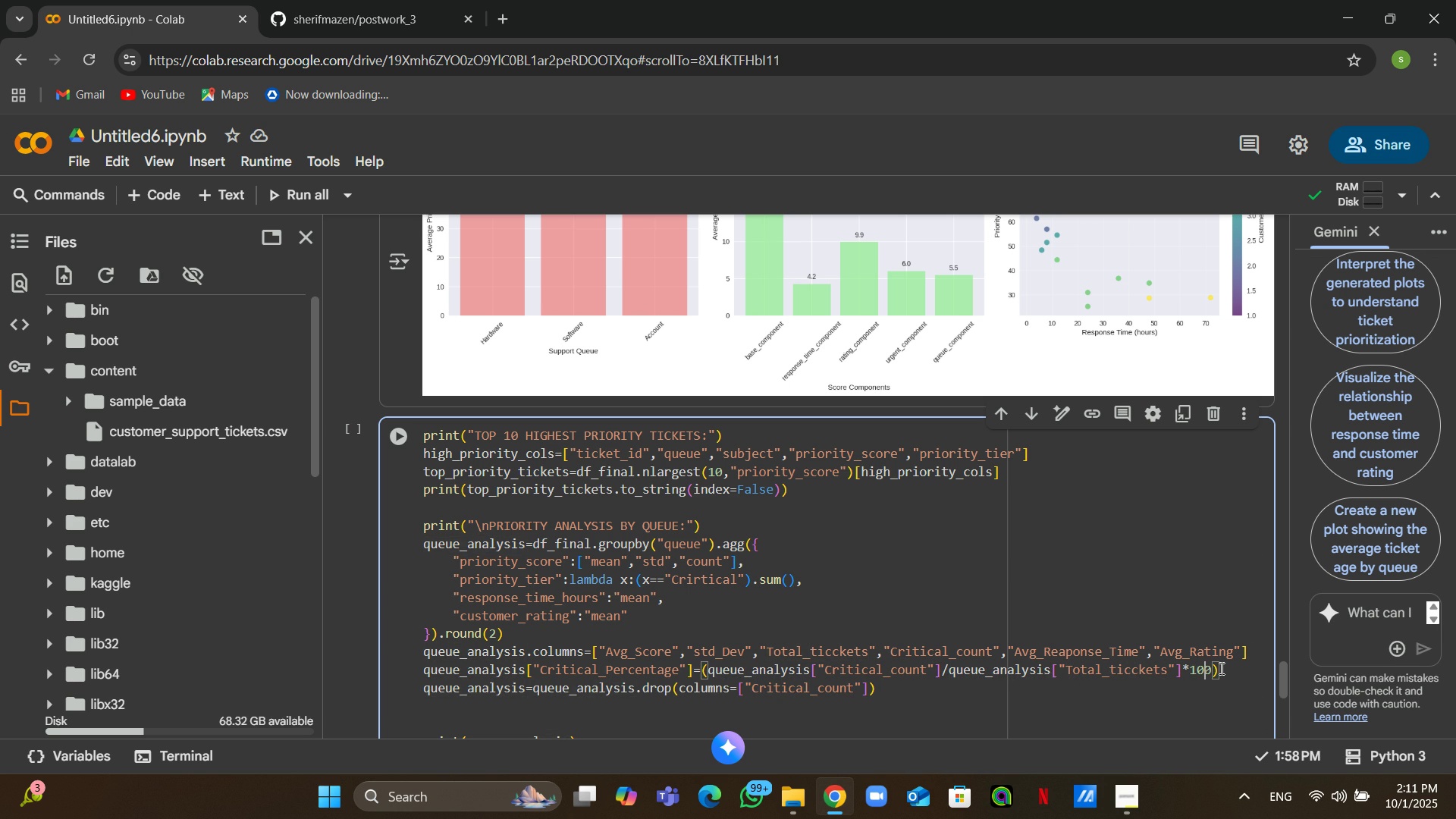 
key(ArrowRight)
 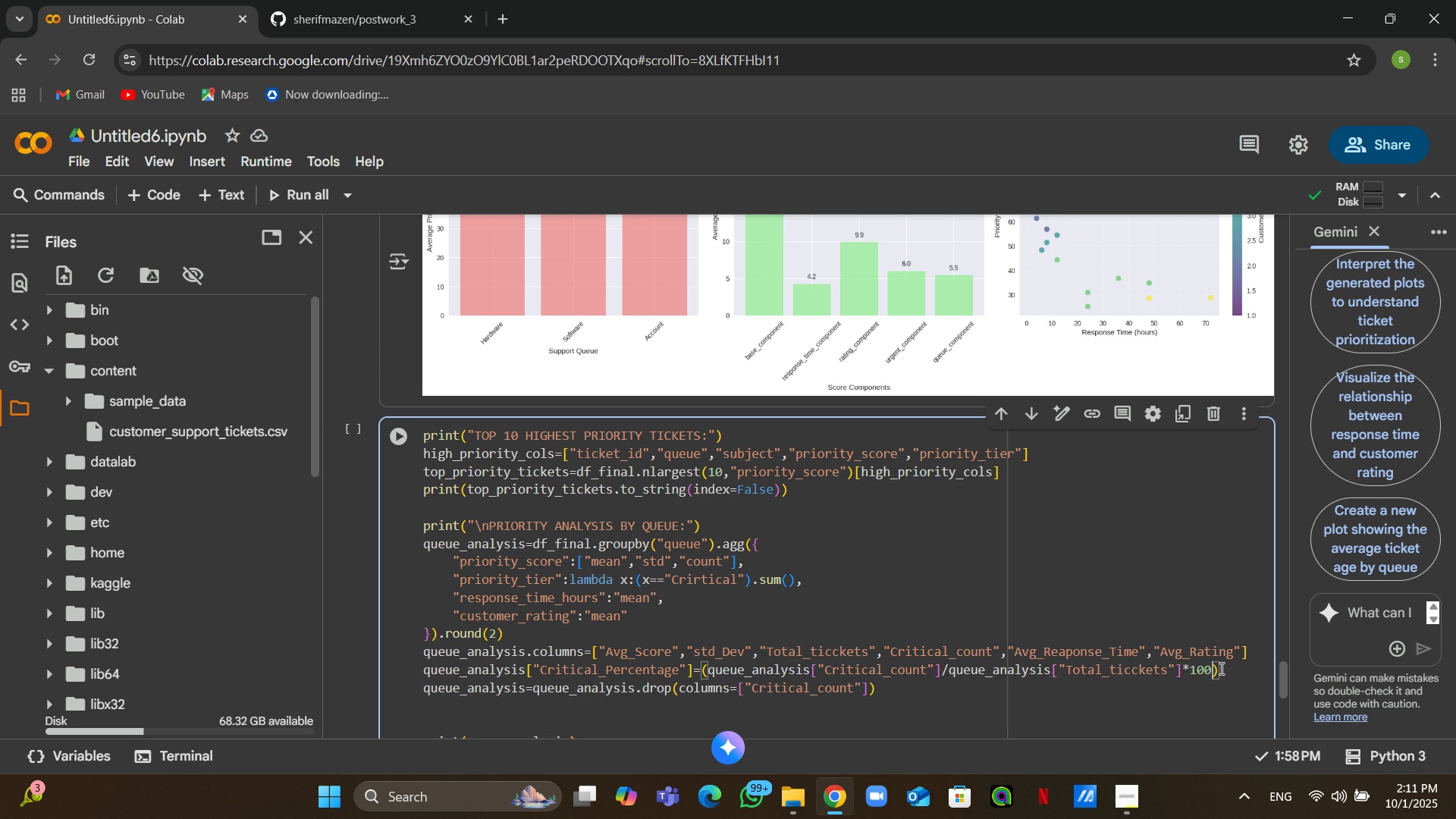 
key(ArrowRight)
 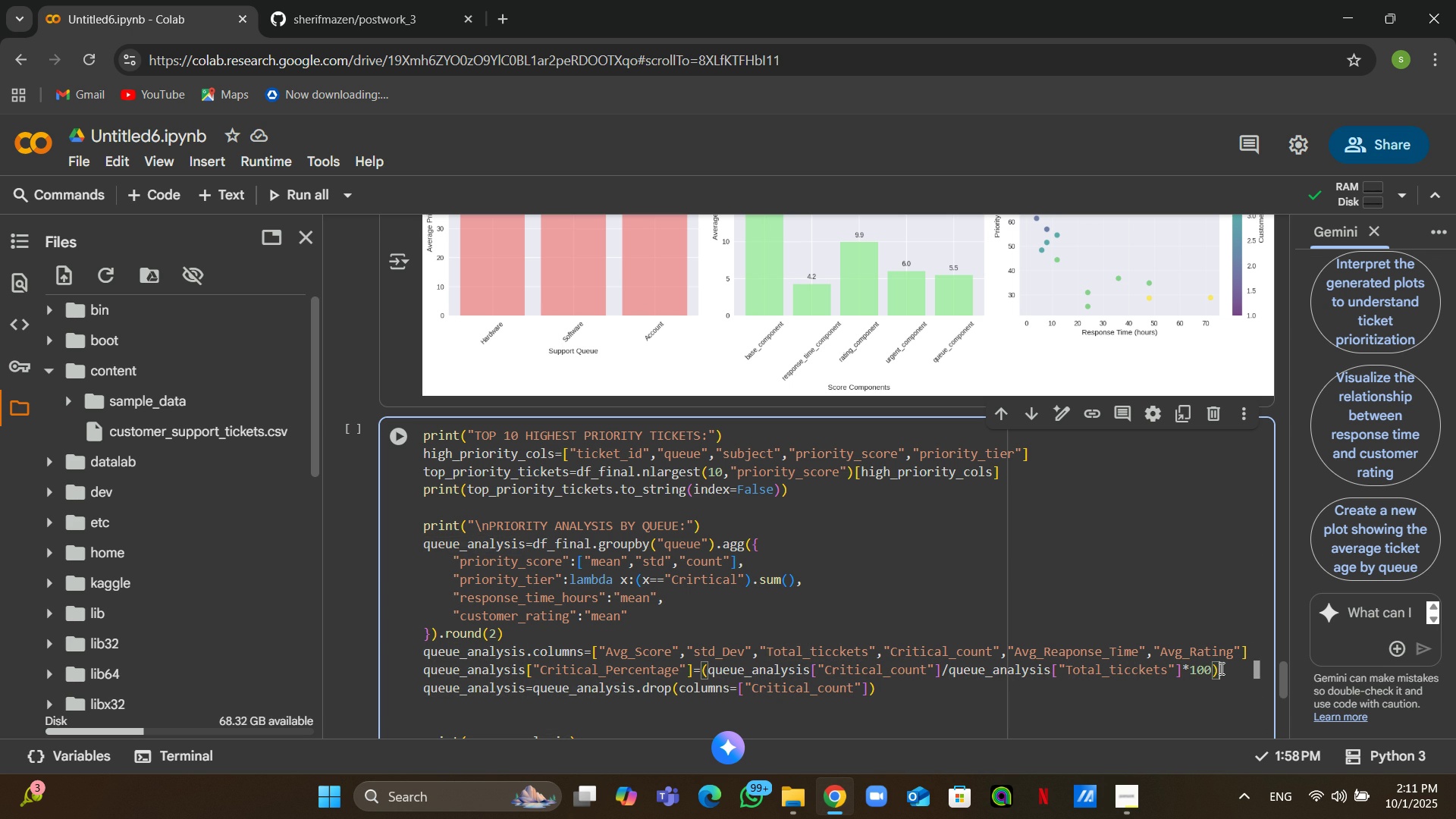 
key(ArrowRight)
 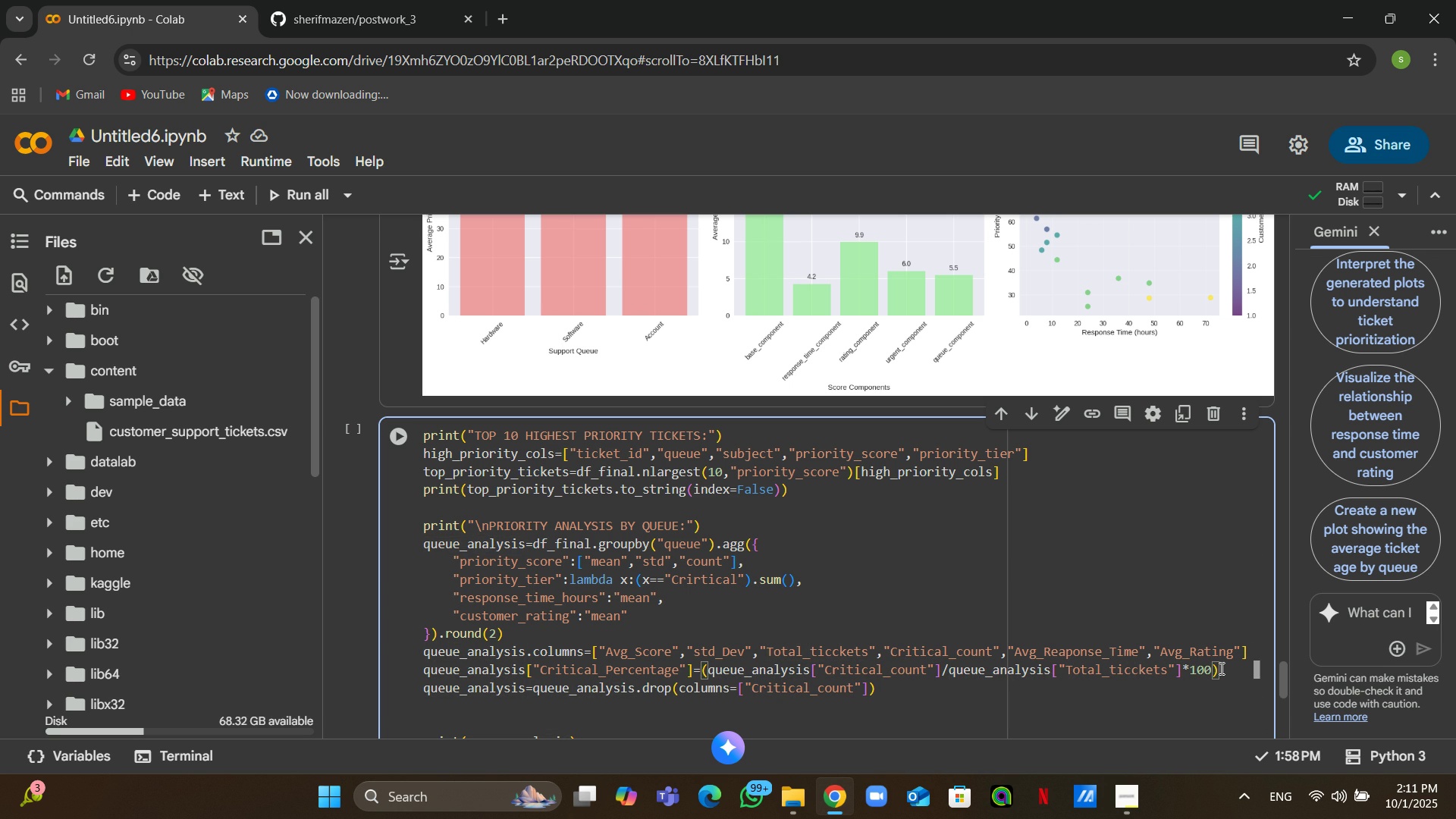 
type(.round(1)